 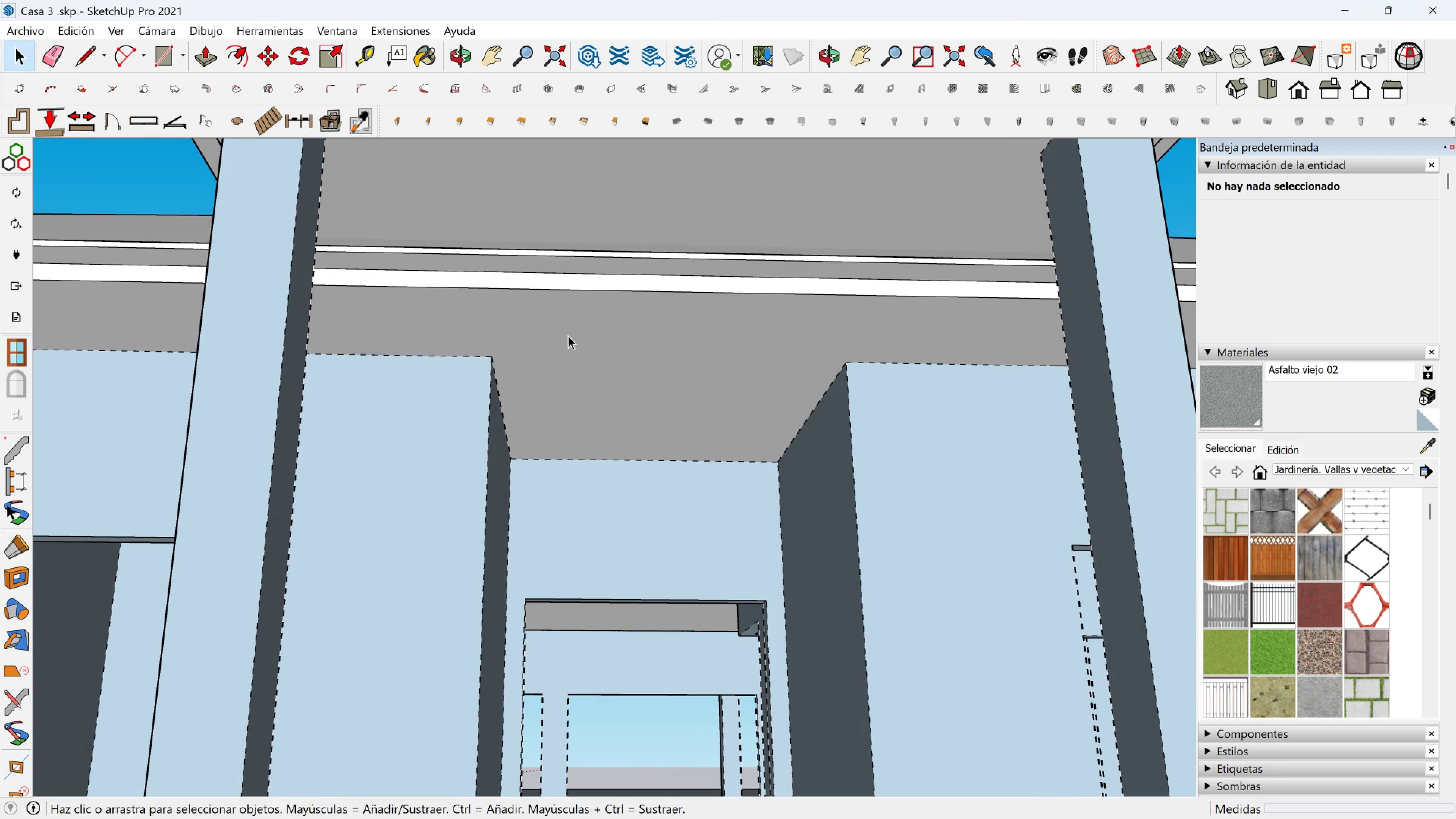 
left_click([568, 336])
 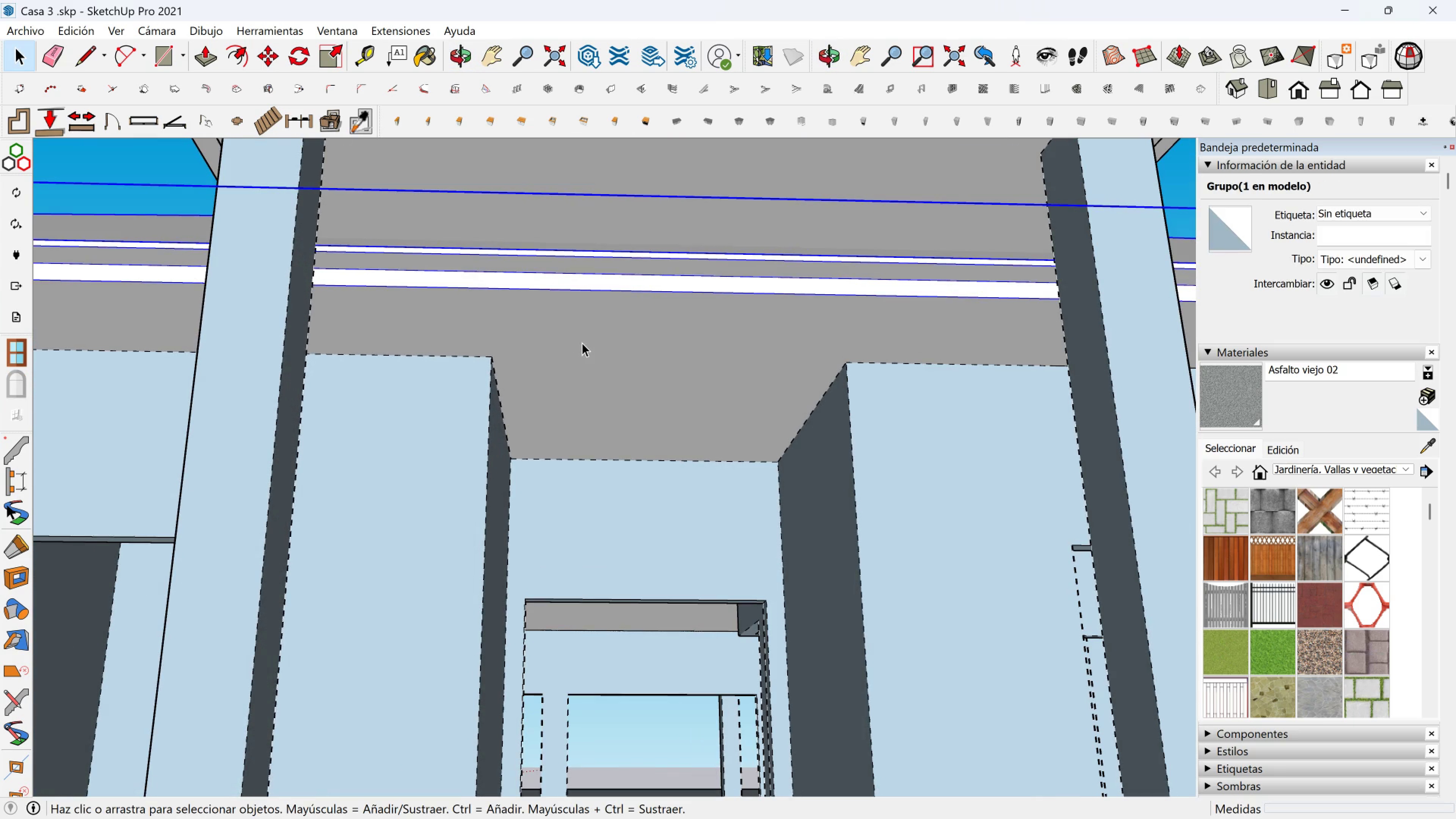 
double_click([582, 343])
 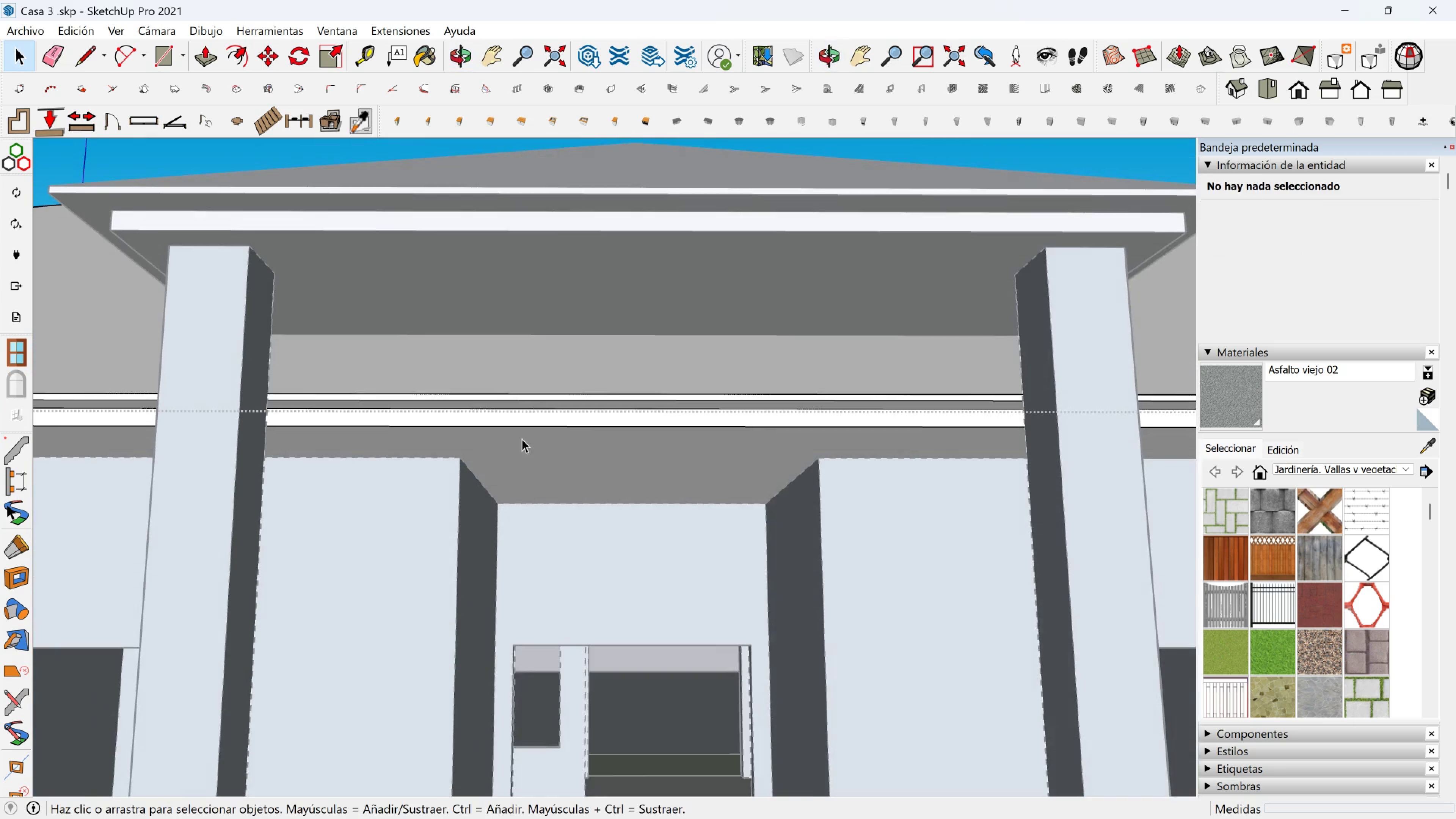 
scroll: coordinate [519, 452], scroll_direction: up, amount: 2.0
 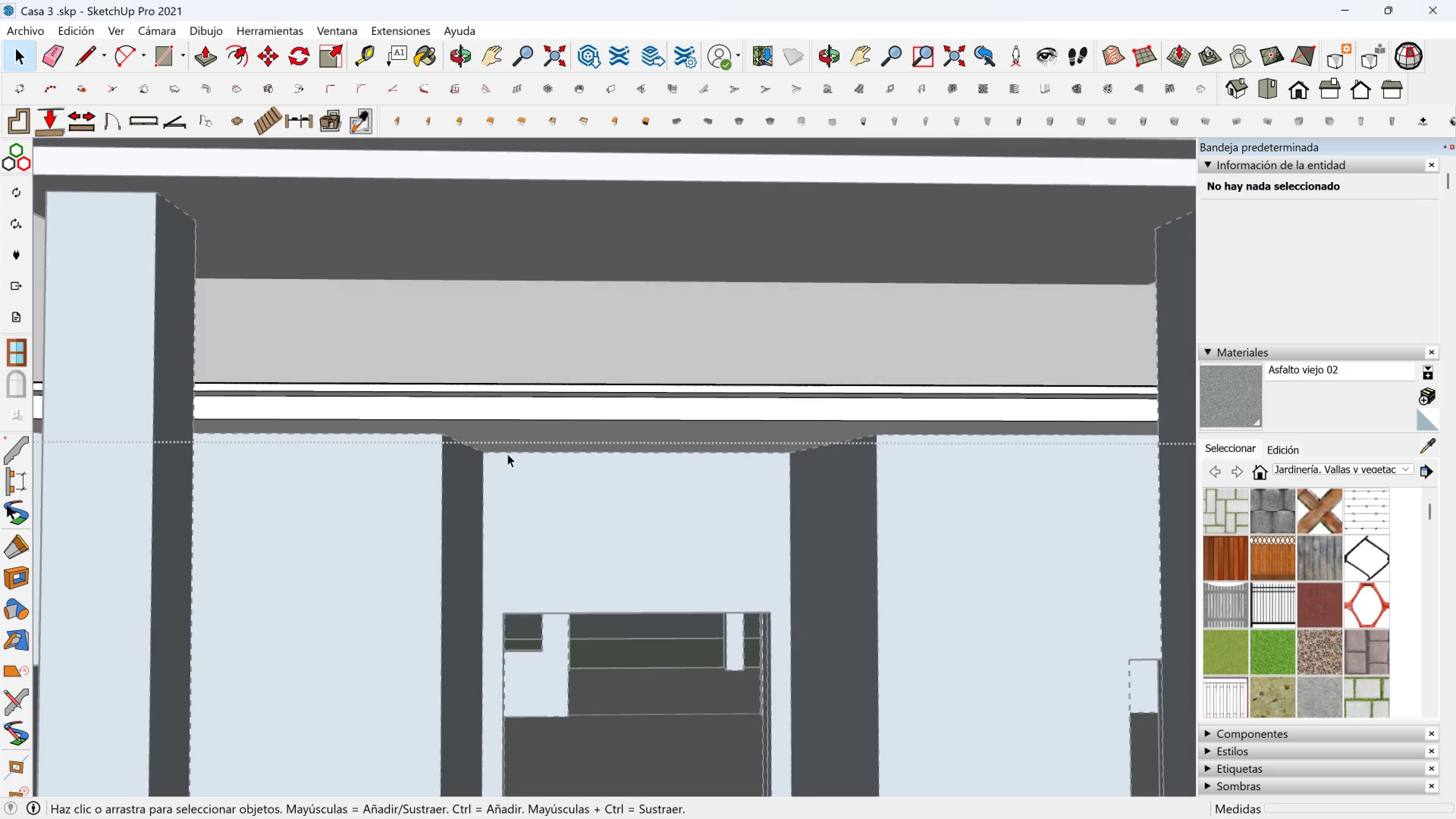 
left_click([516, 440])
 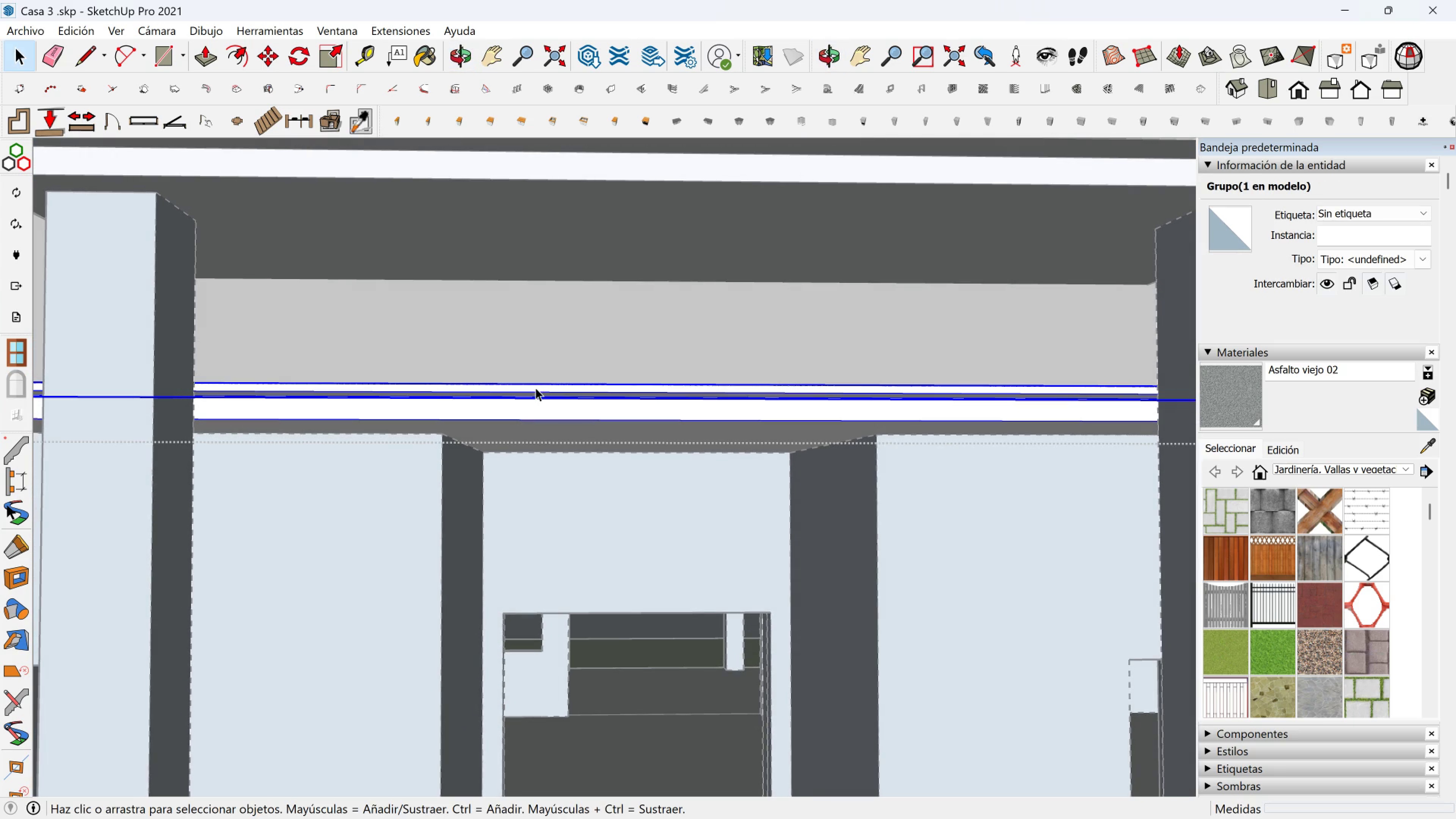 
double_click([537, 388])
 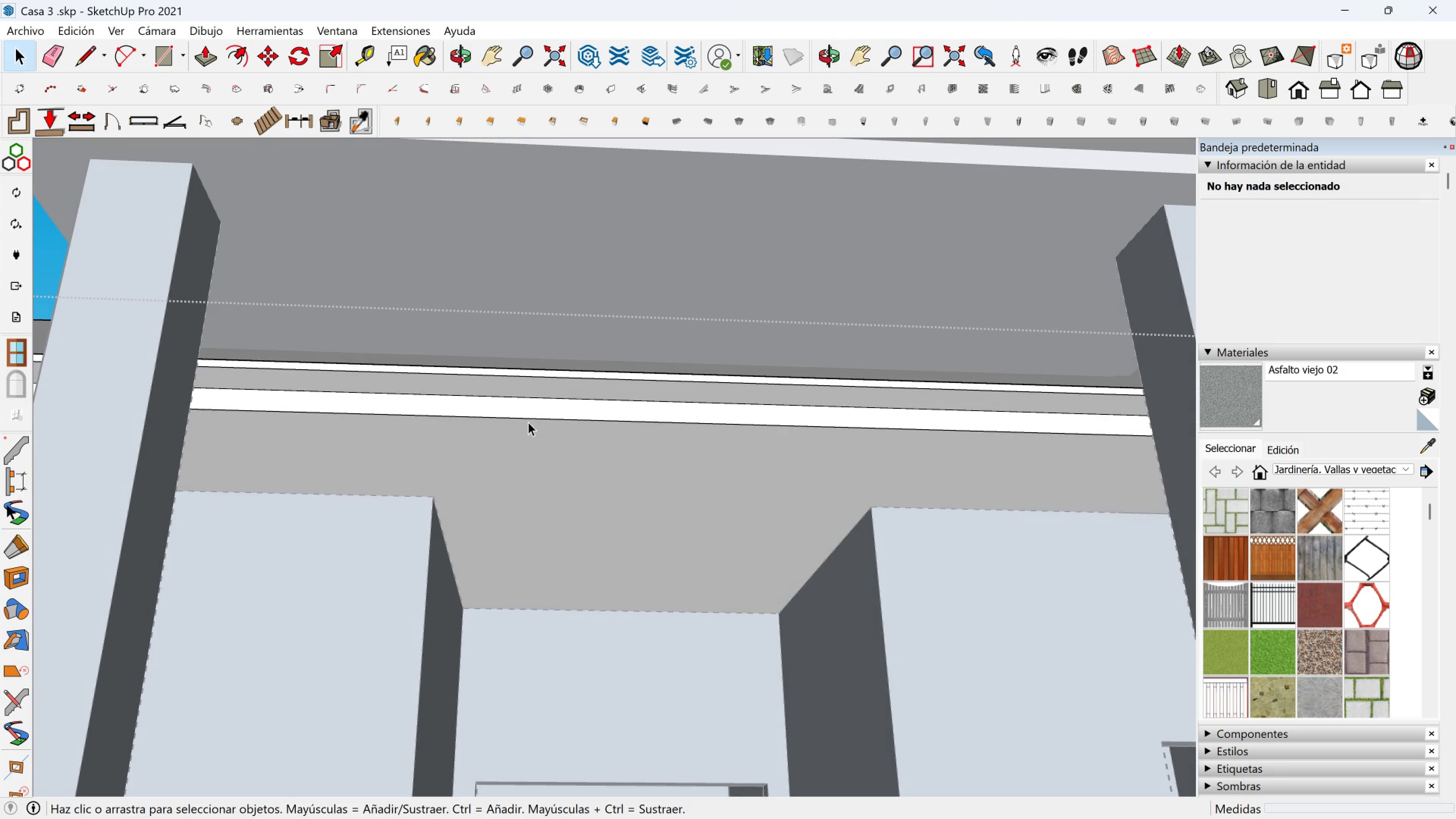 
double_click([528, 422])
 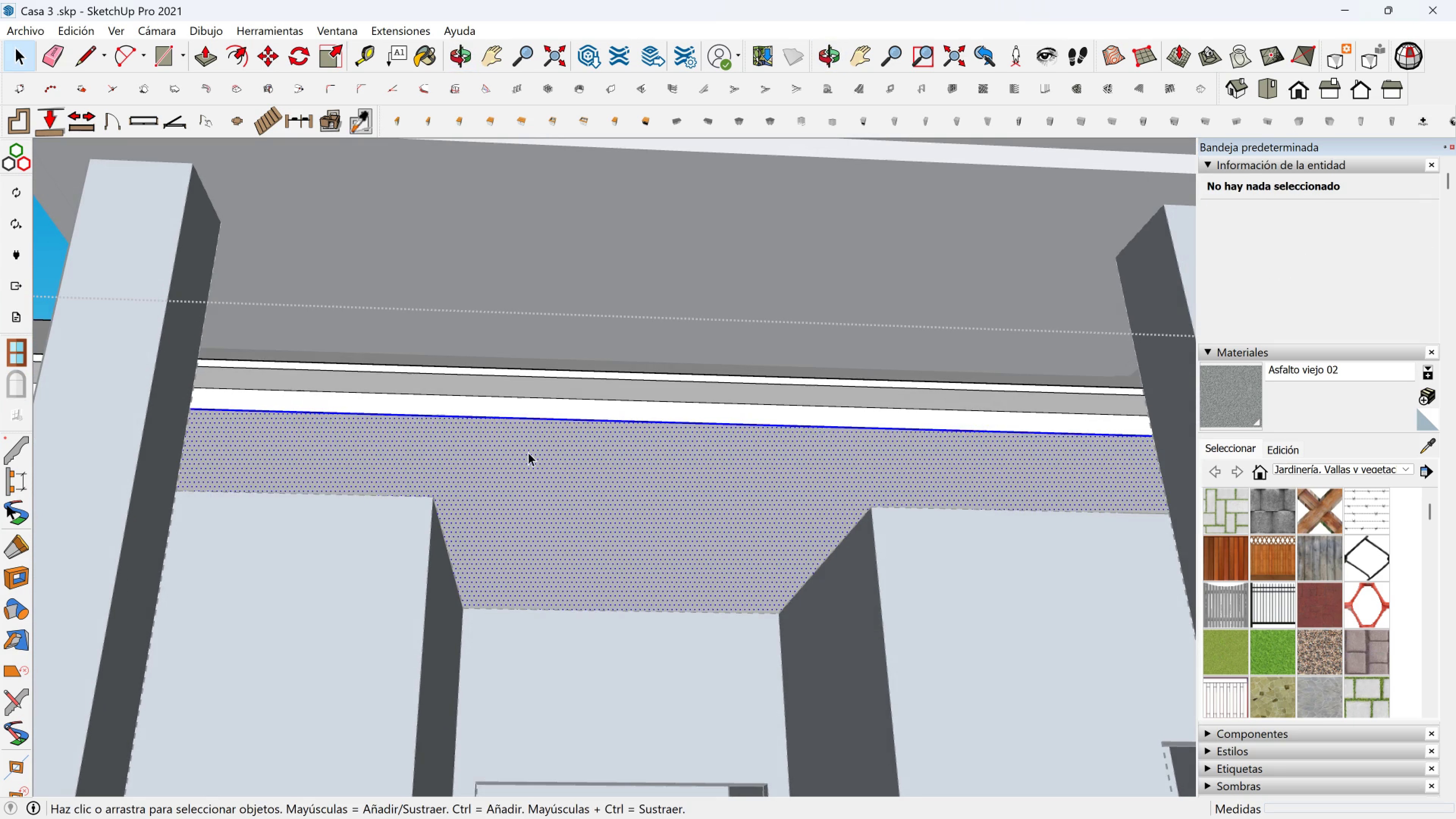 
triple_click([528, 452])
 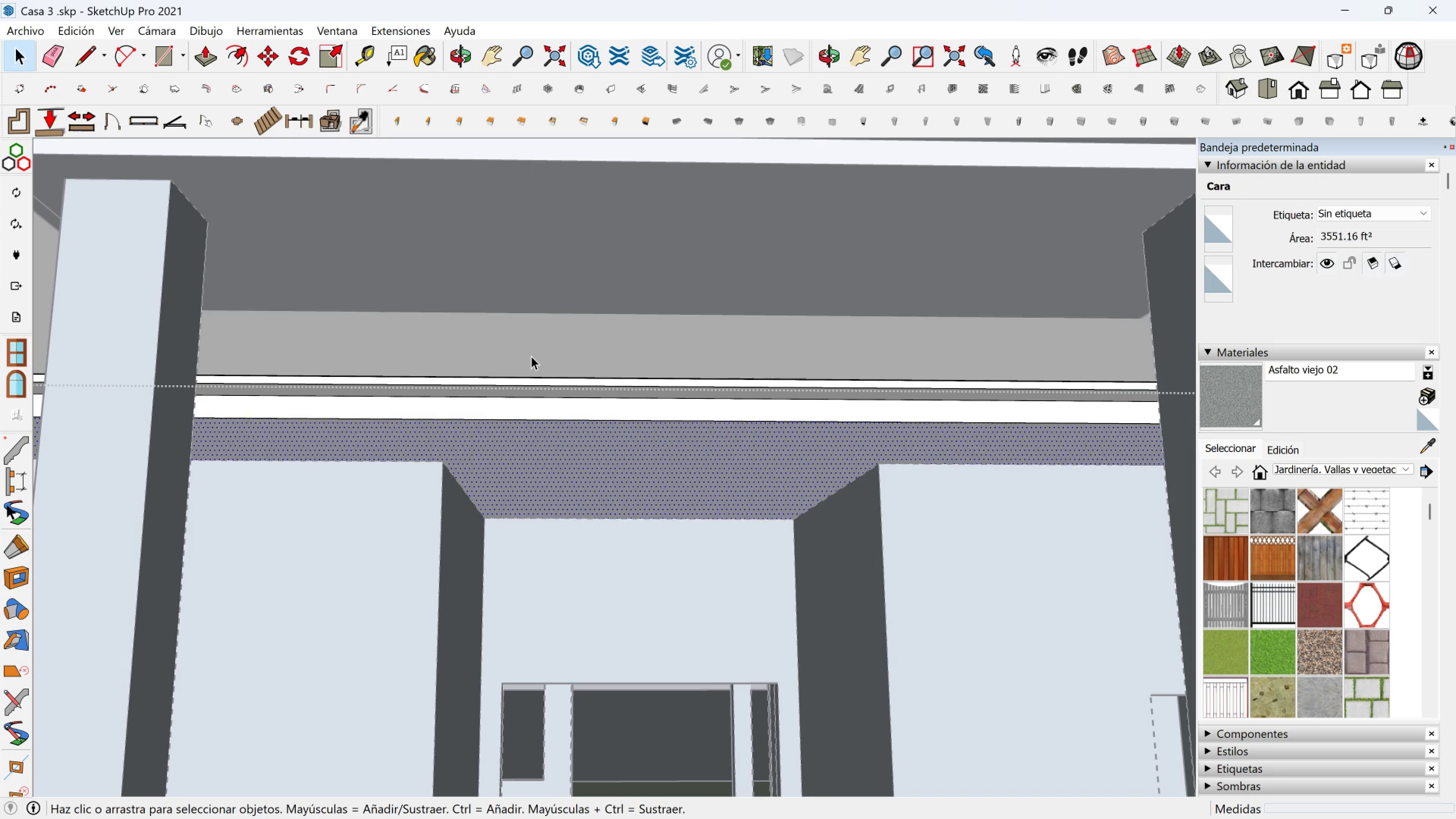 
left_click([533, 355])
 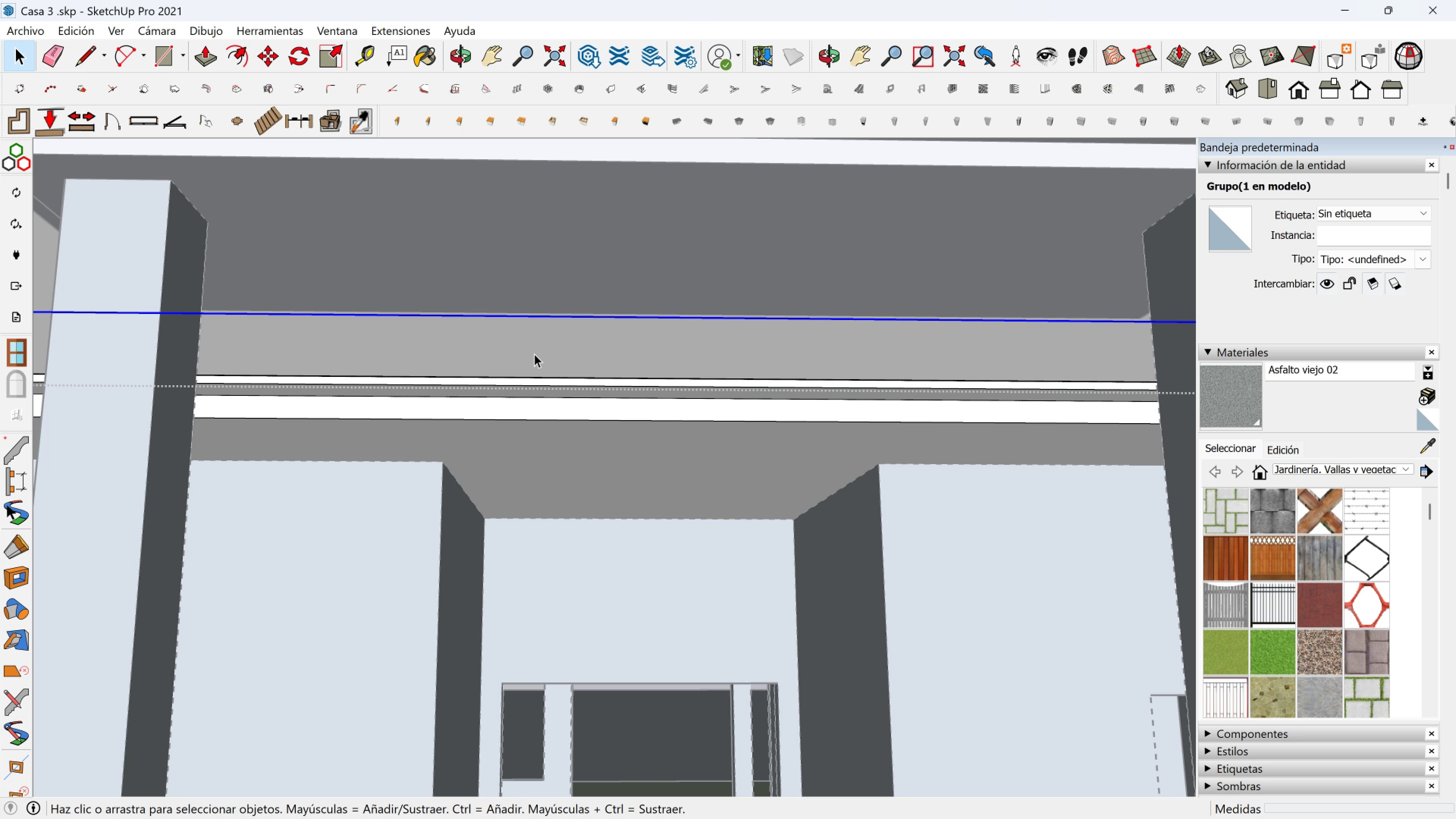 
wait(5.9)
 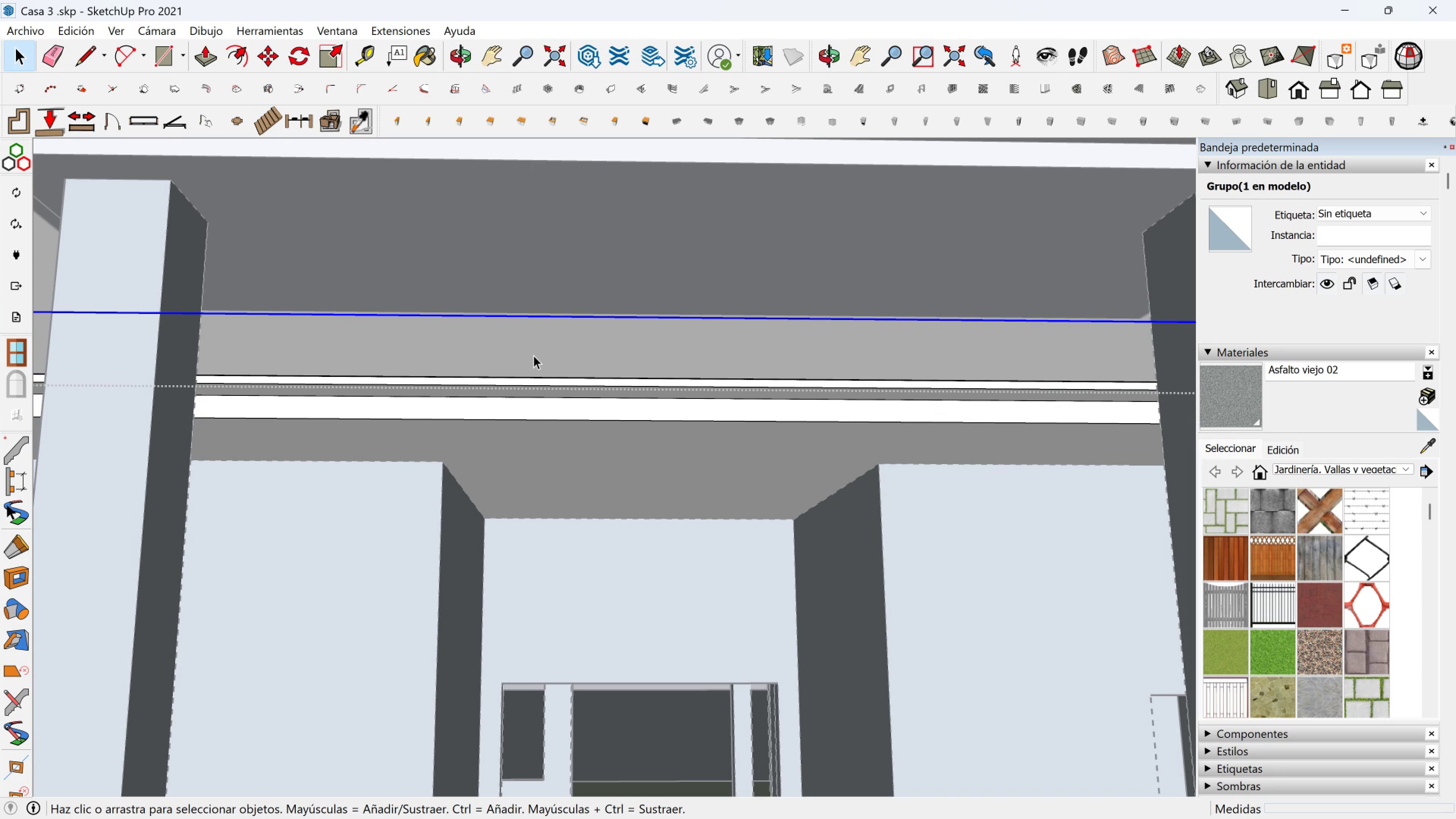 
right_click([534, 354])
 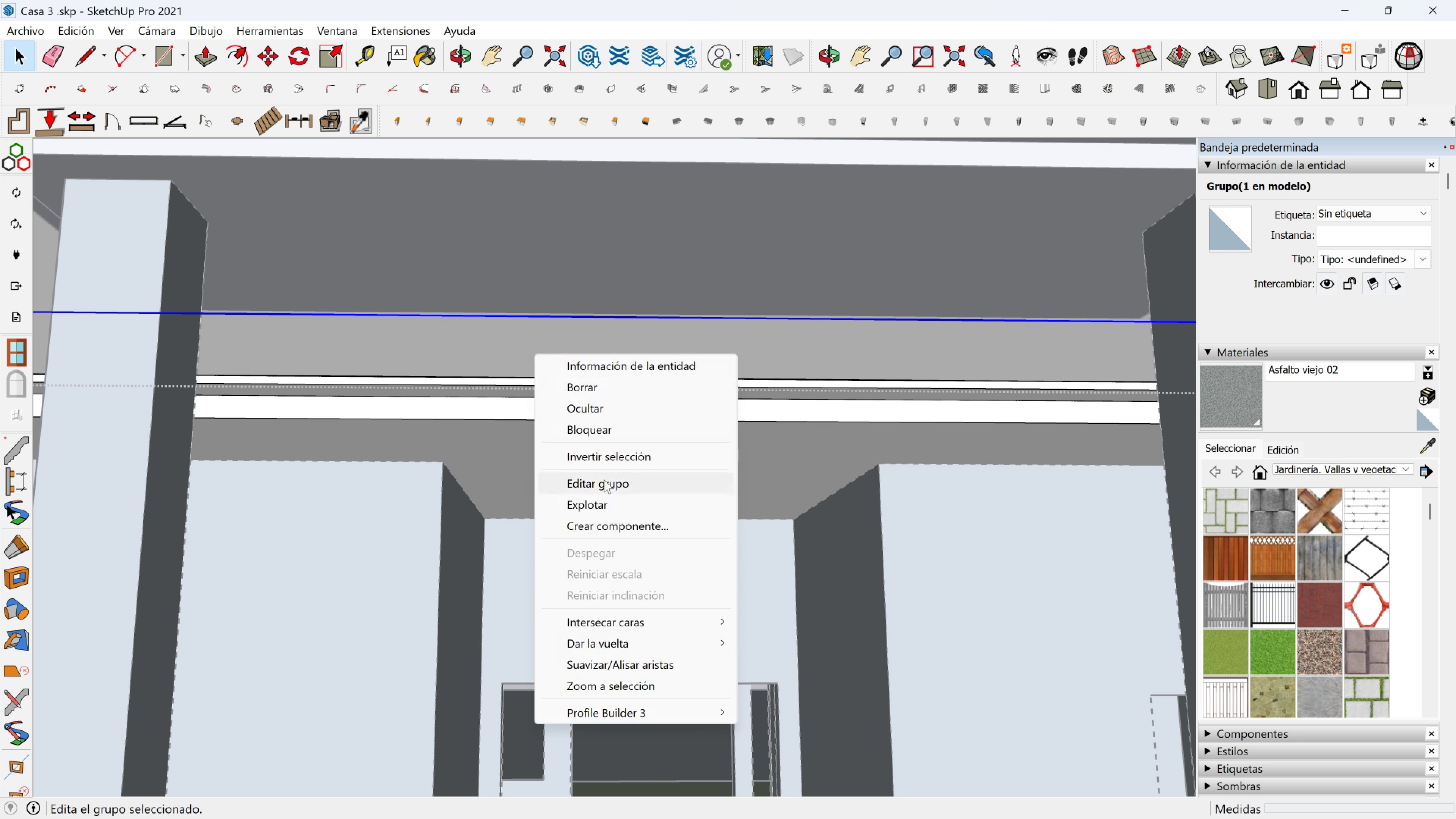 
left_click([597, 494])
 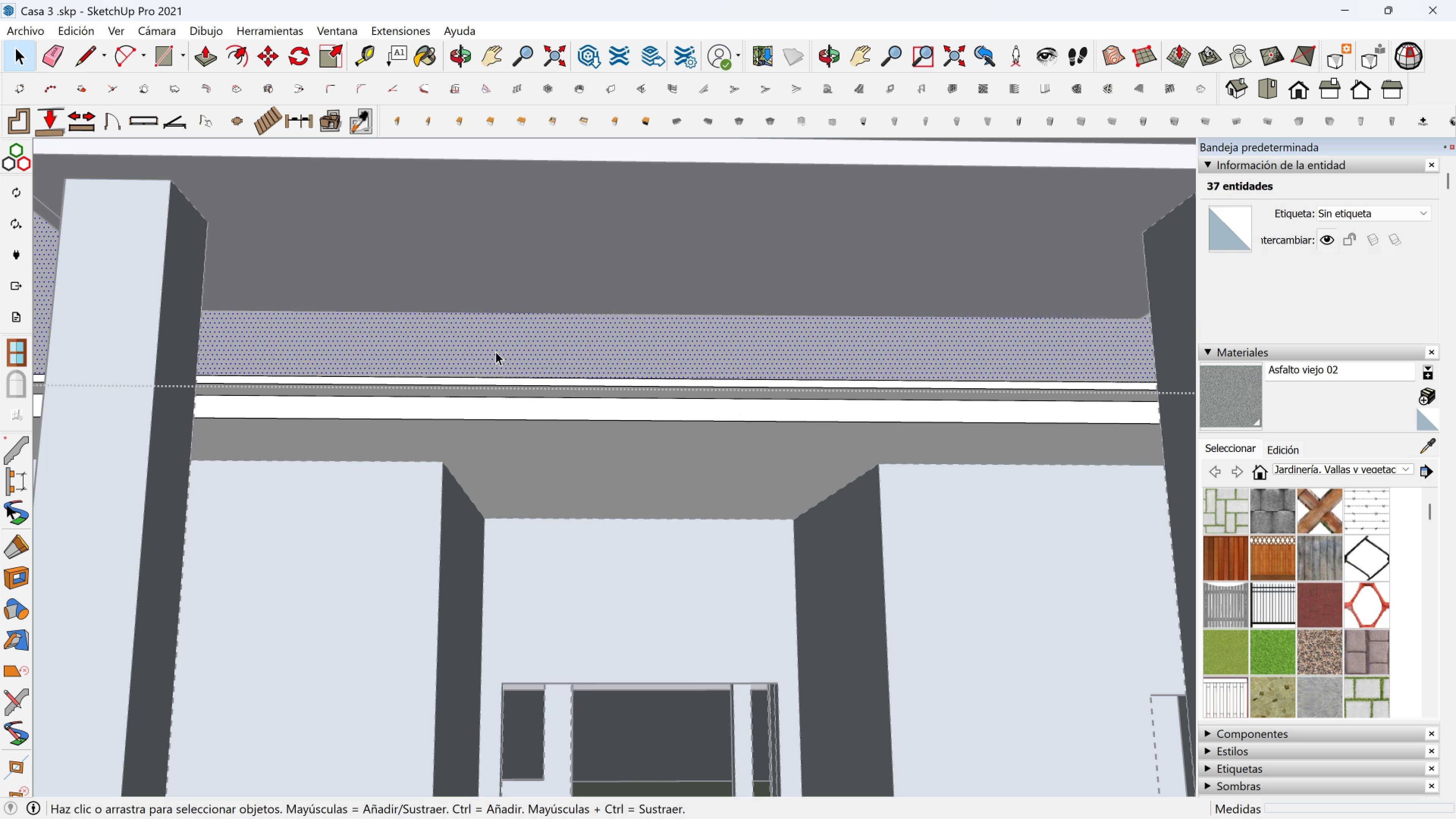 
left_click([512, 351])
 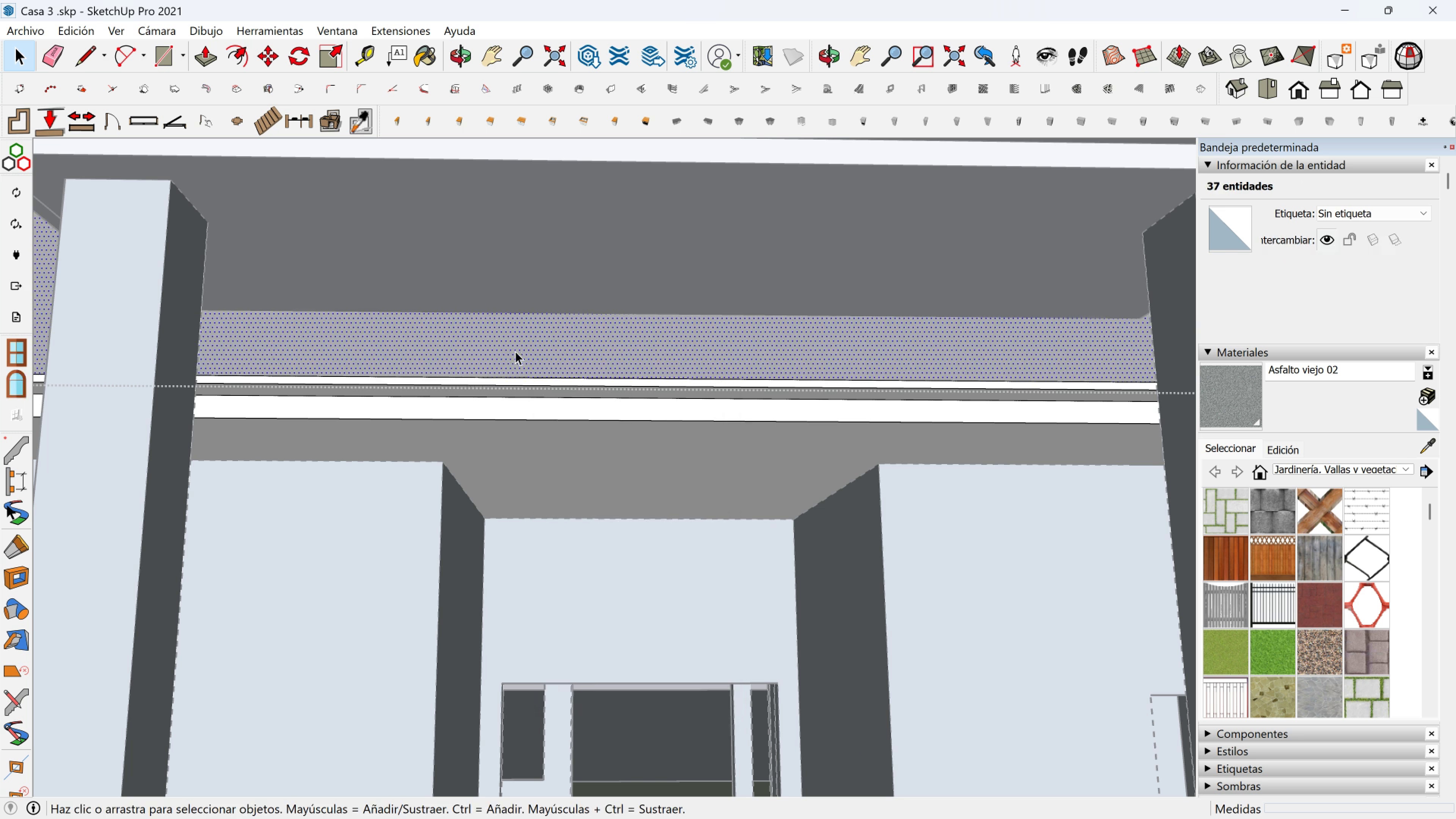 
scroll: coordinate [519, 350], scroll_direction: down, amount: 2.0
 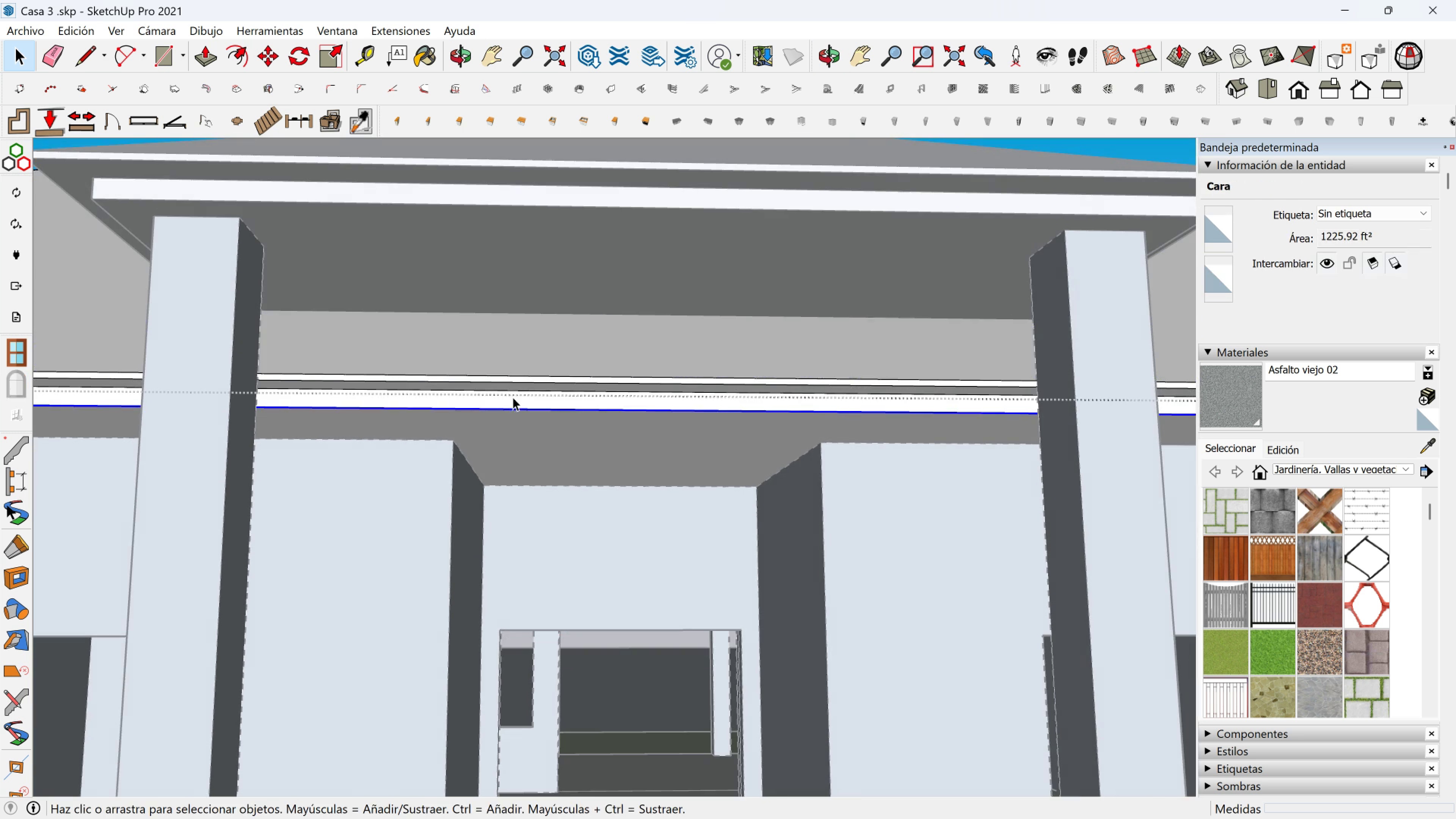 
double_click([513, 397])
 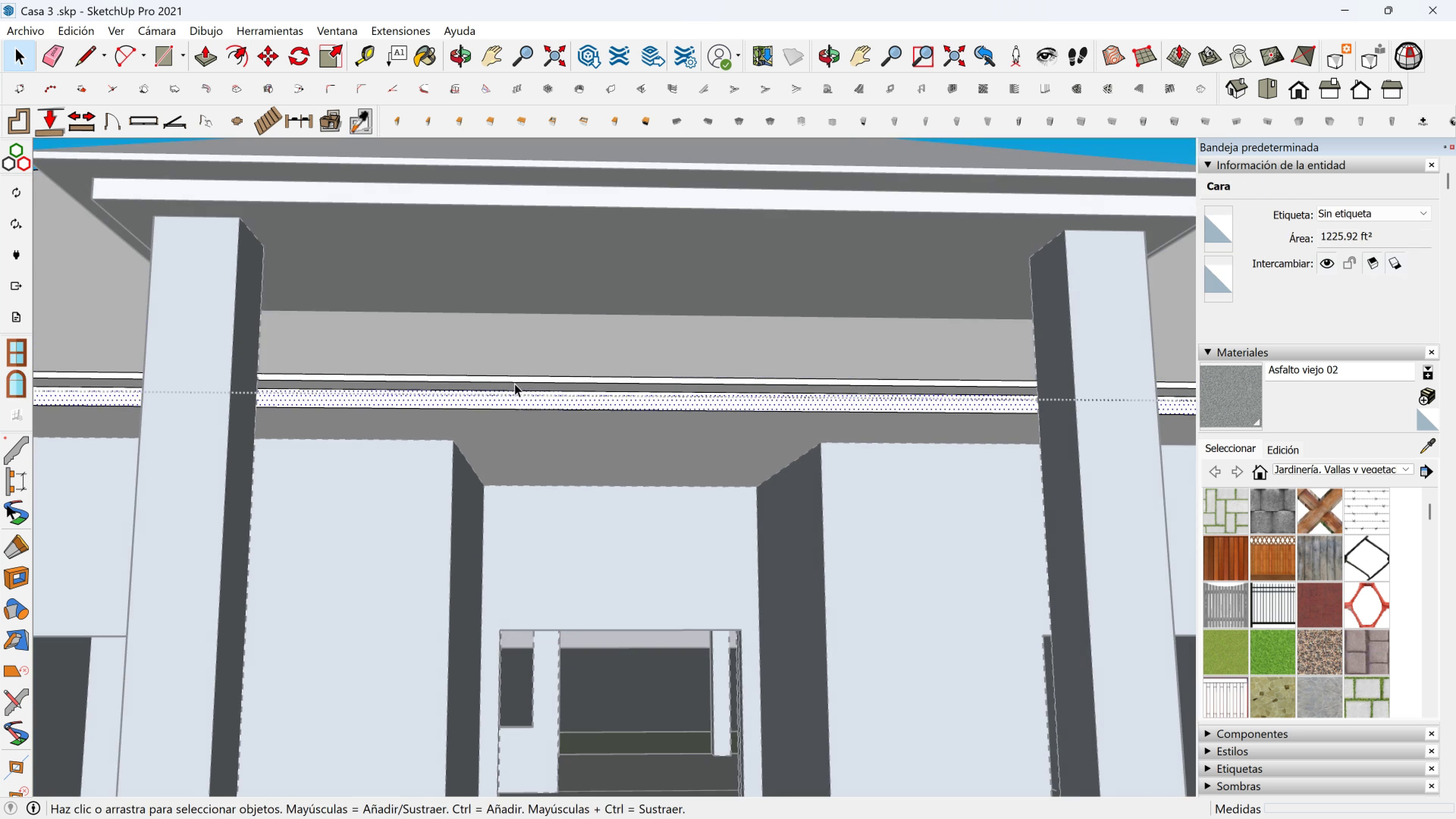 
left_click([515, 383])